 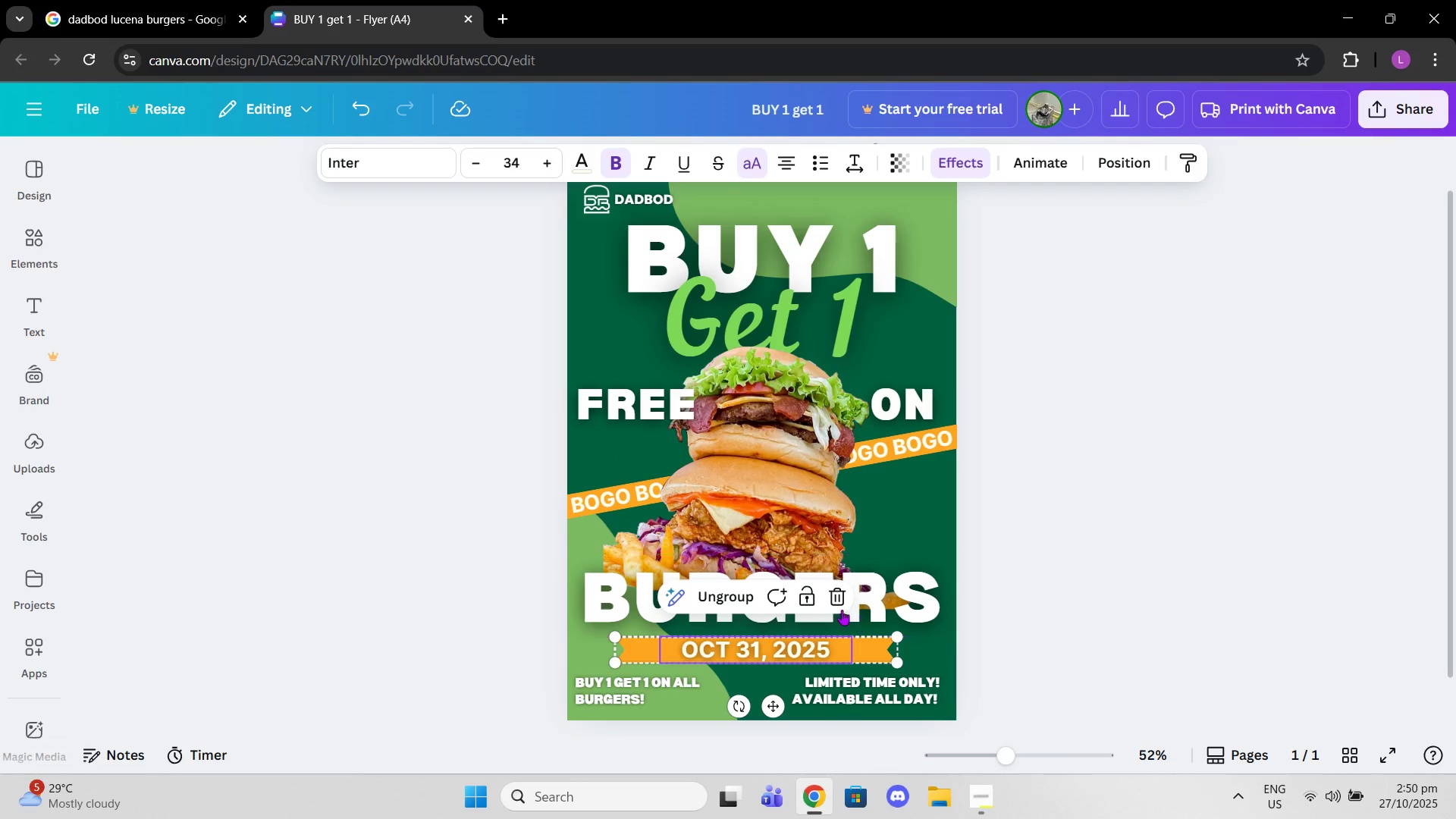 
left_click([1132, 171])
 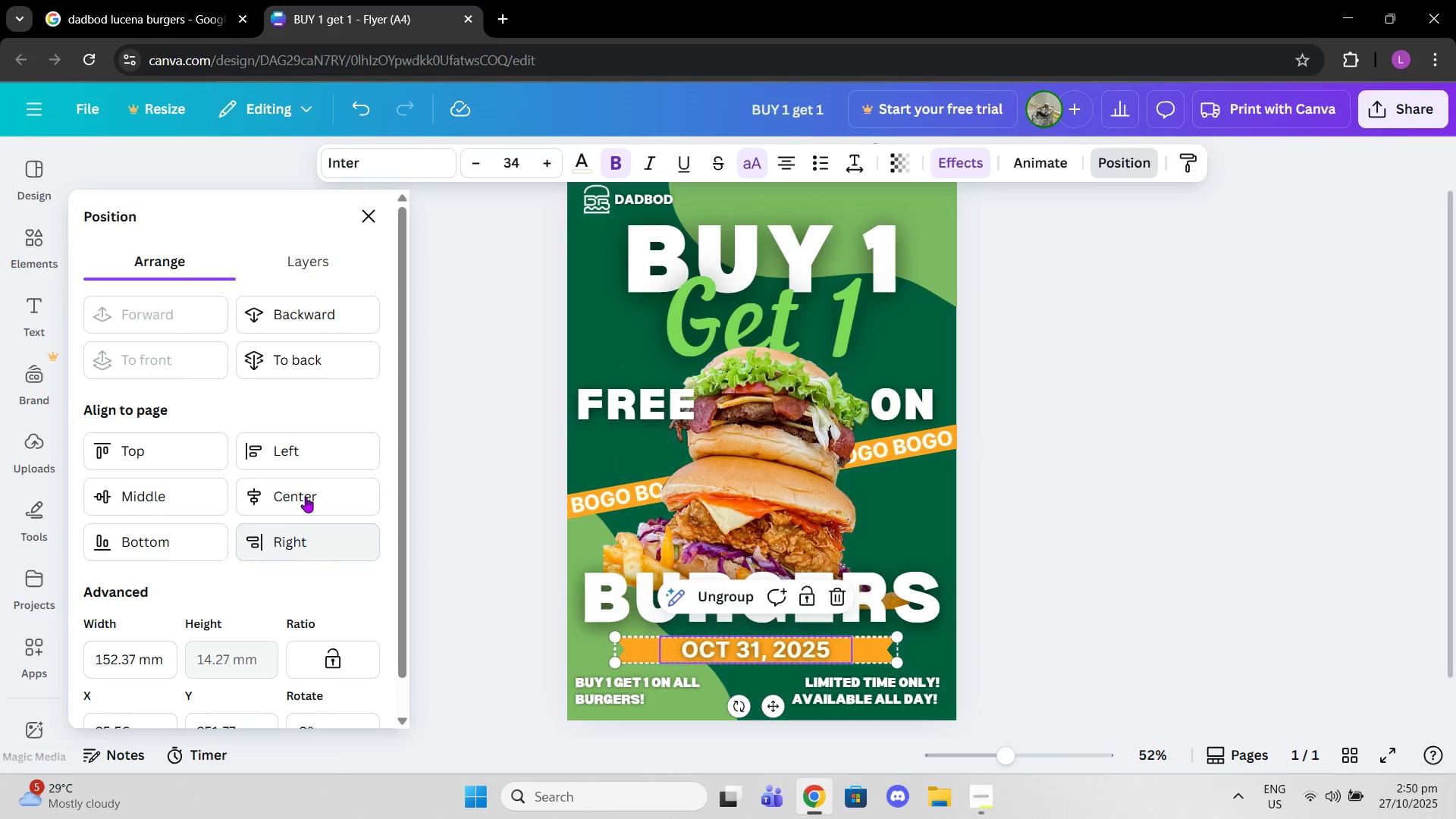 
left_click([305, 496])
 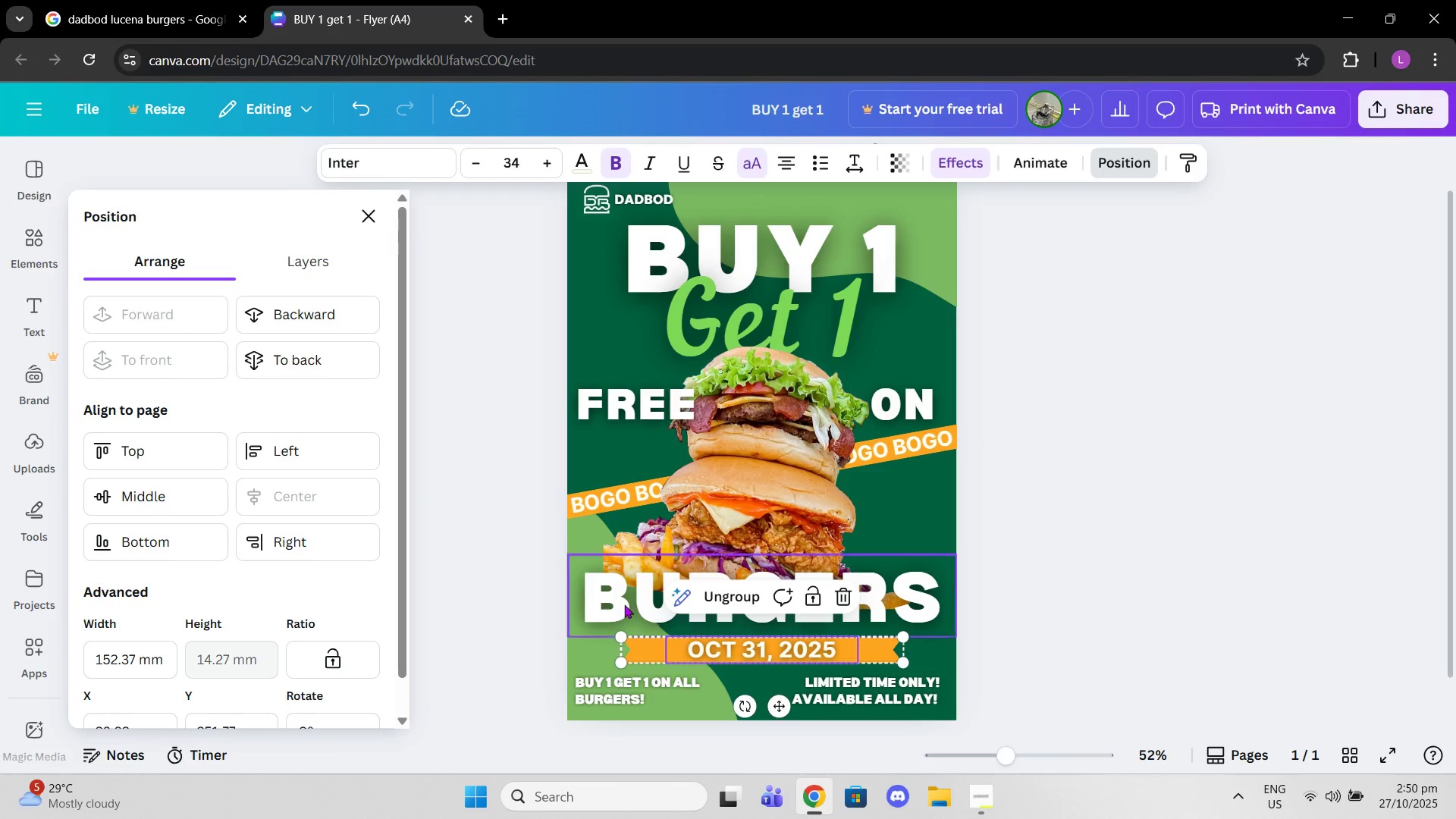 
left_click([623, 604])
 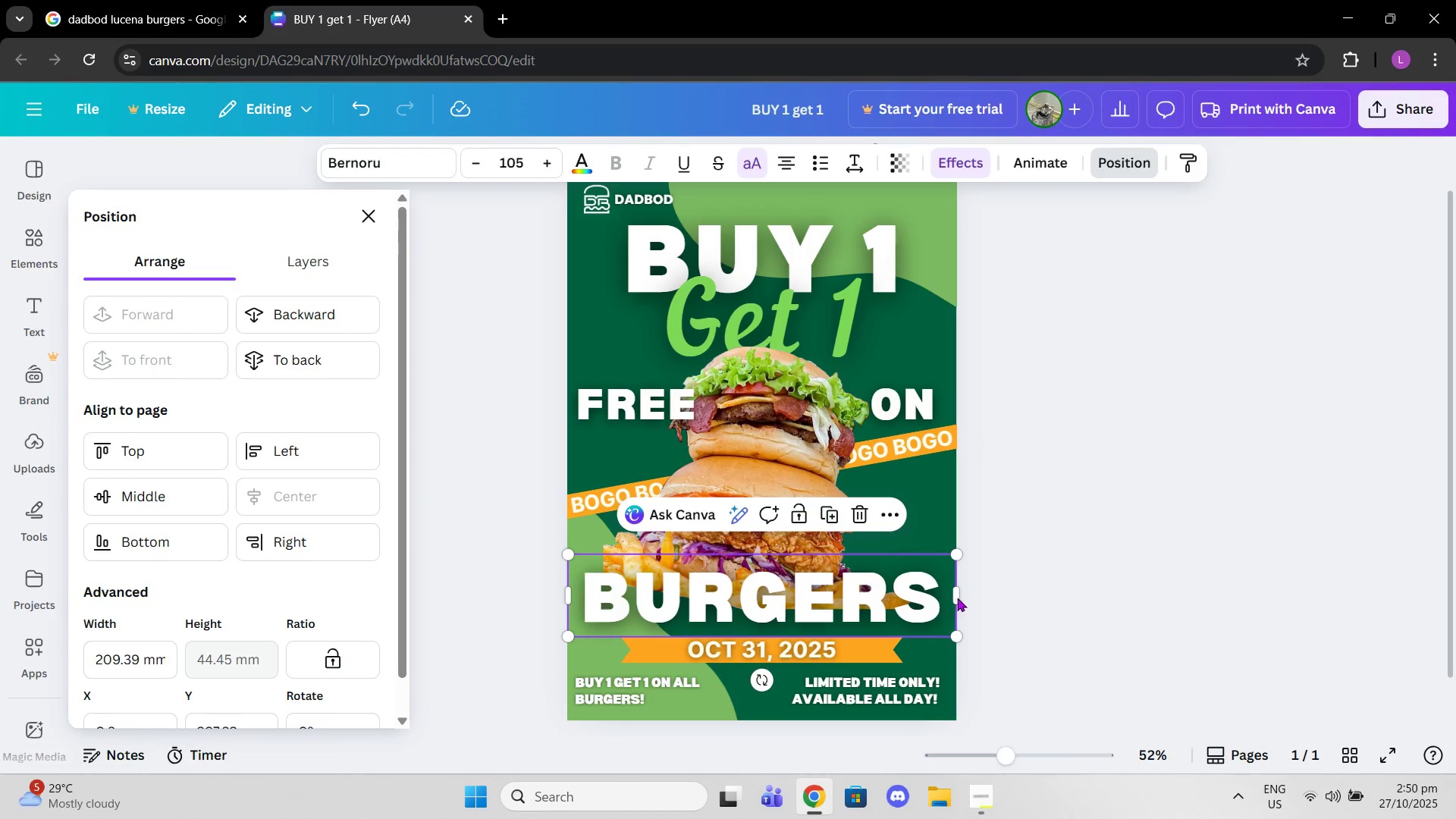 
left_click_drag(start_coordinate=[957, 596], to_coordinate=[940, 596])
 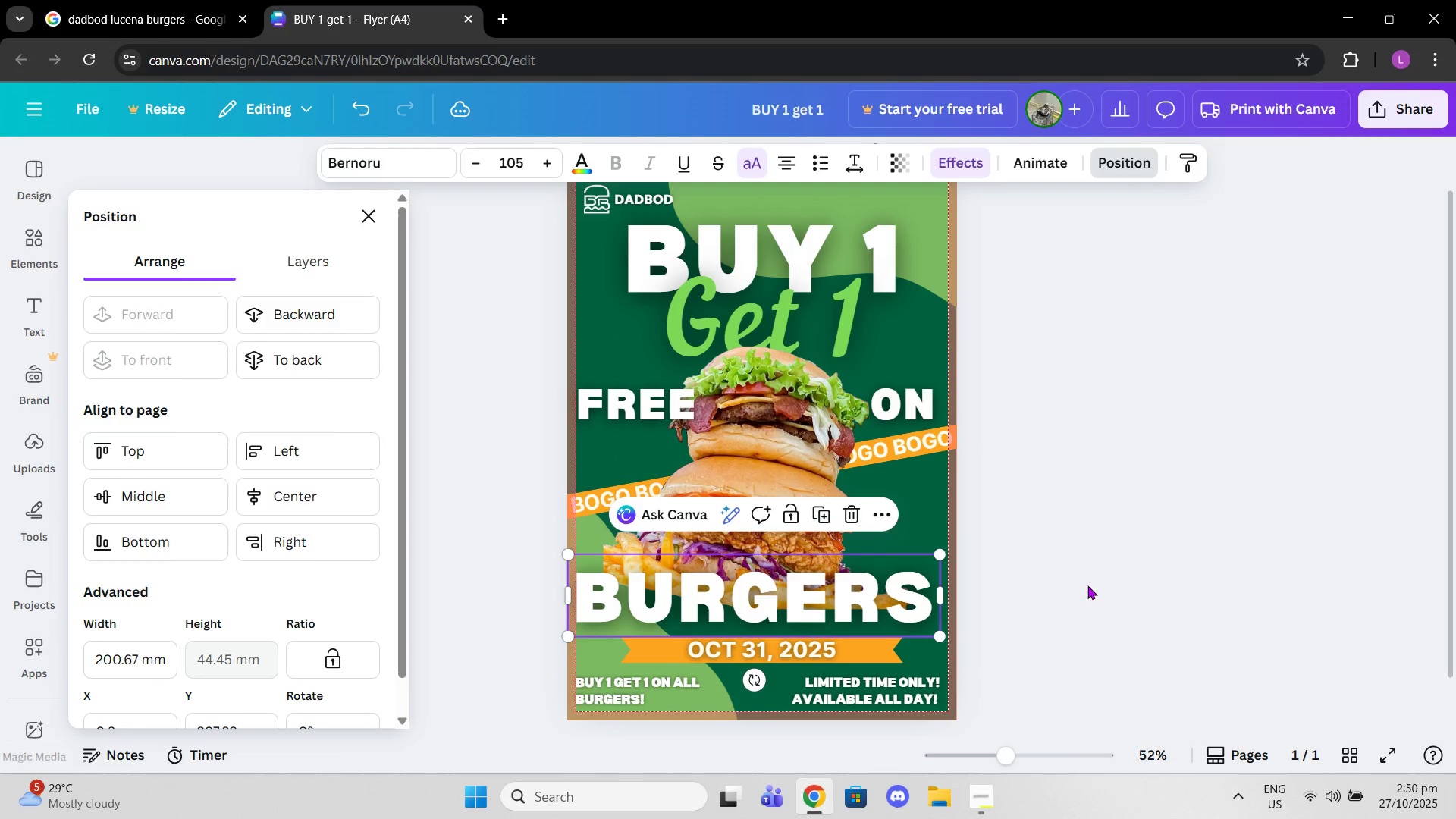 
left_click([1087, 585])
 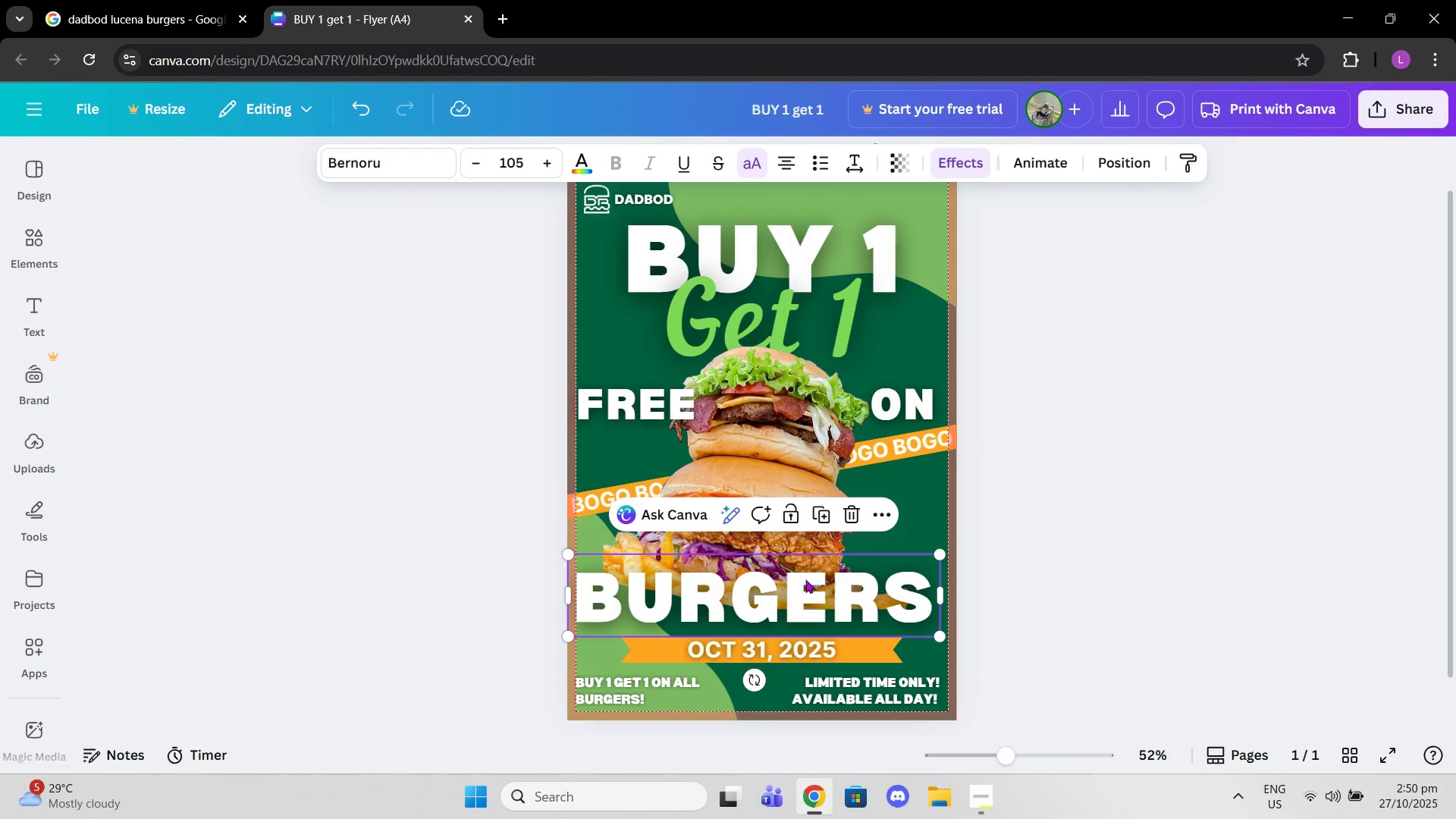 
left_click_drag(start_coordinate=[798, 580], to_coordinate=[810, 586])
 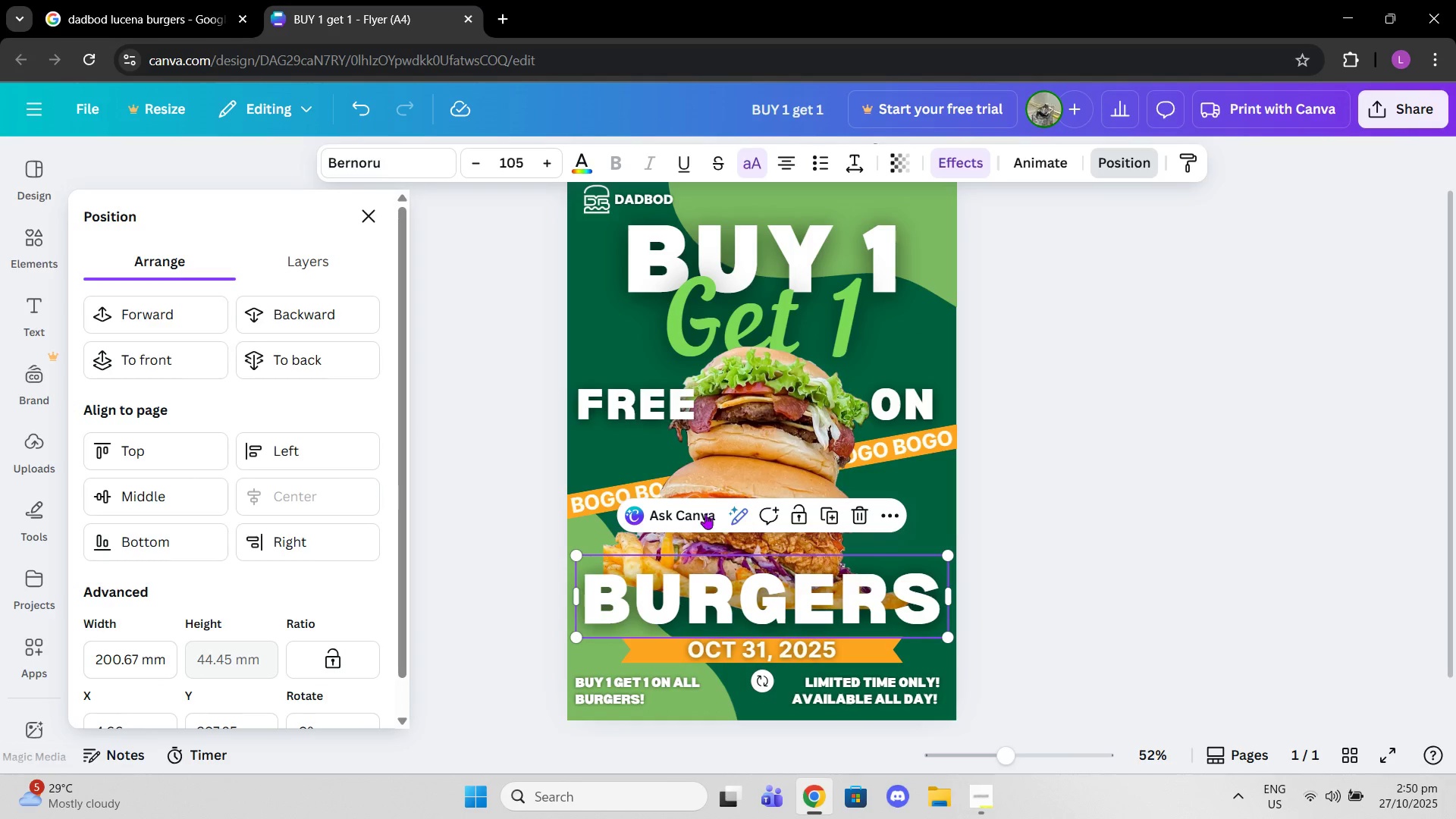 
double_click([1171, 513])
 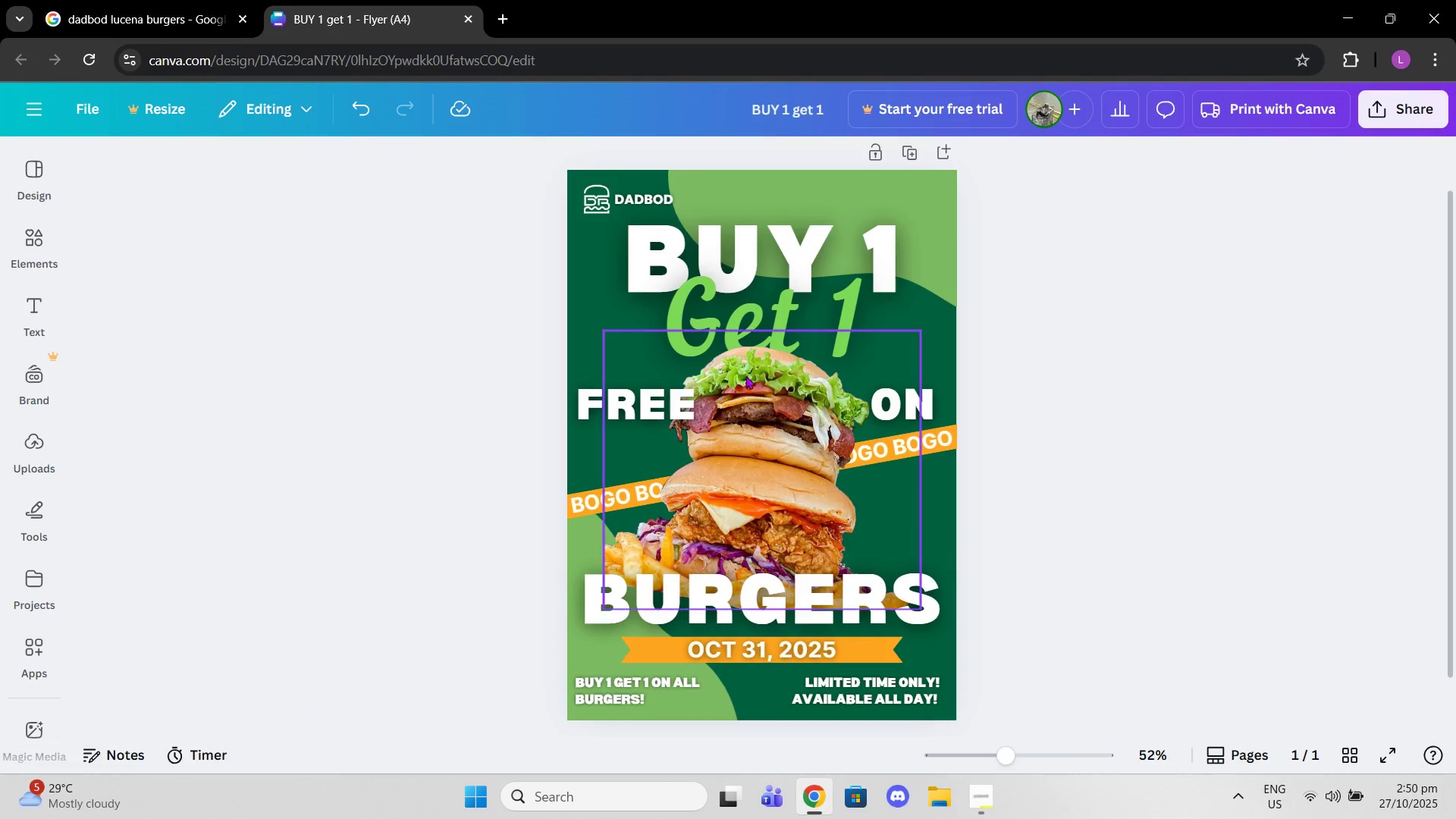 
left_click([653, 394])
 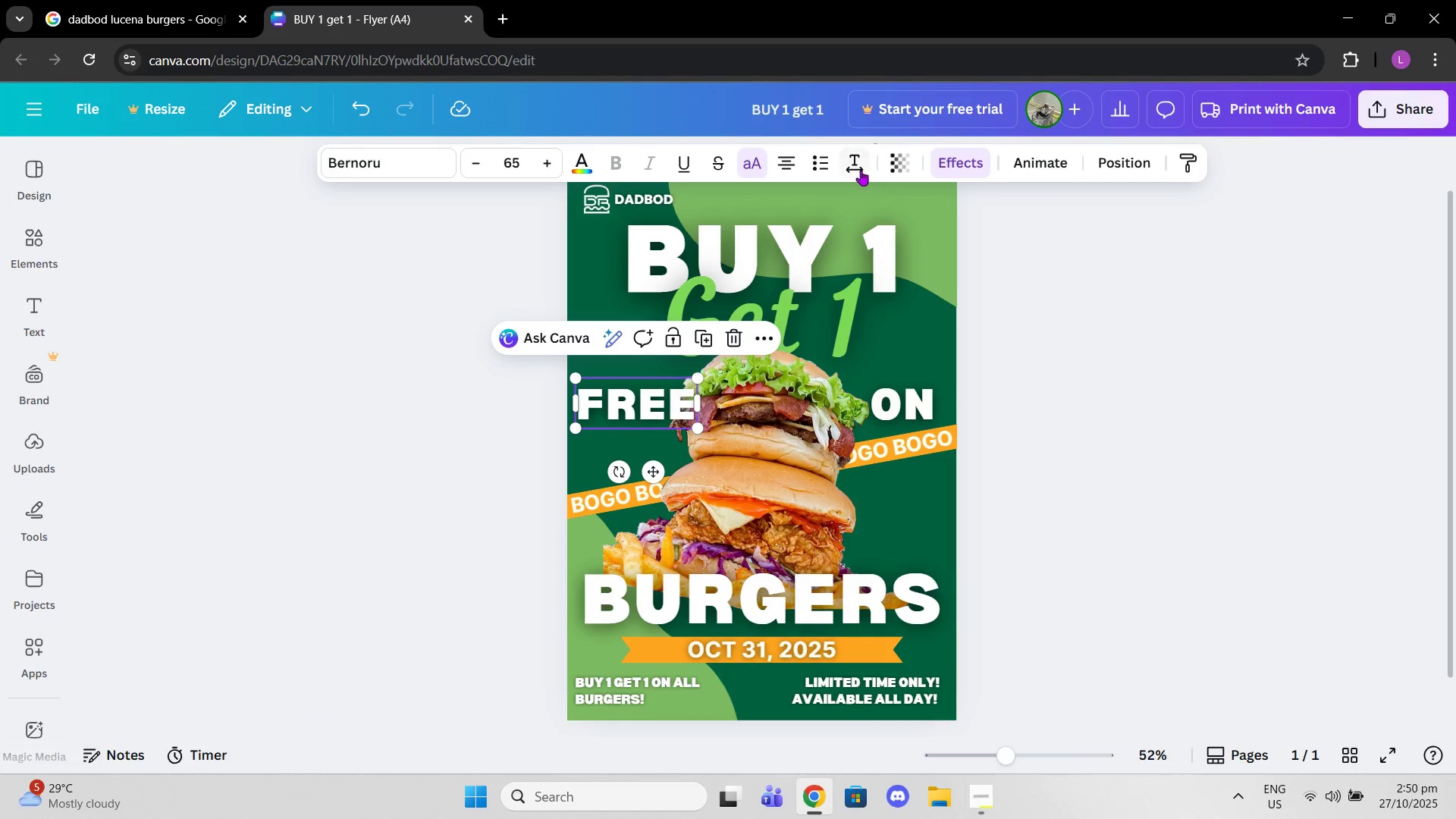 
left_click([858, 170])
 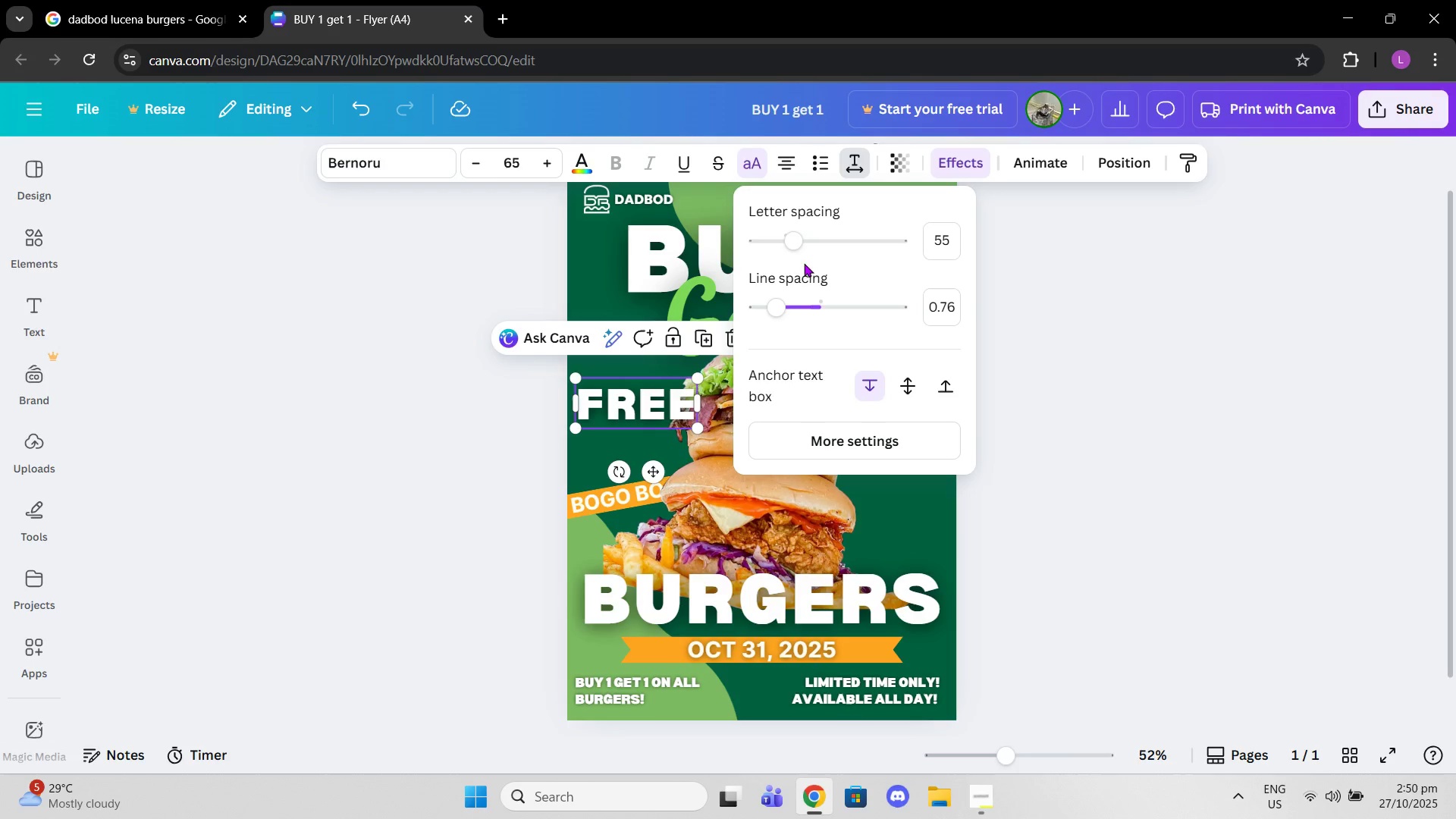 
left_click_drag(start_coordinate=[786, 241], to_coordinate=[780, 240])
 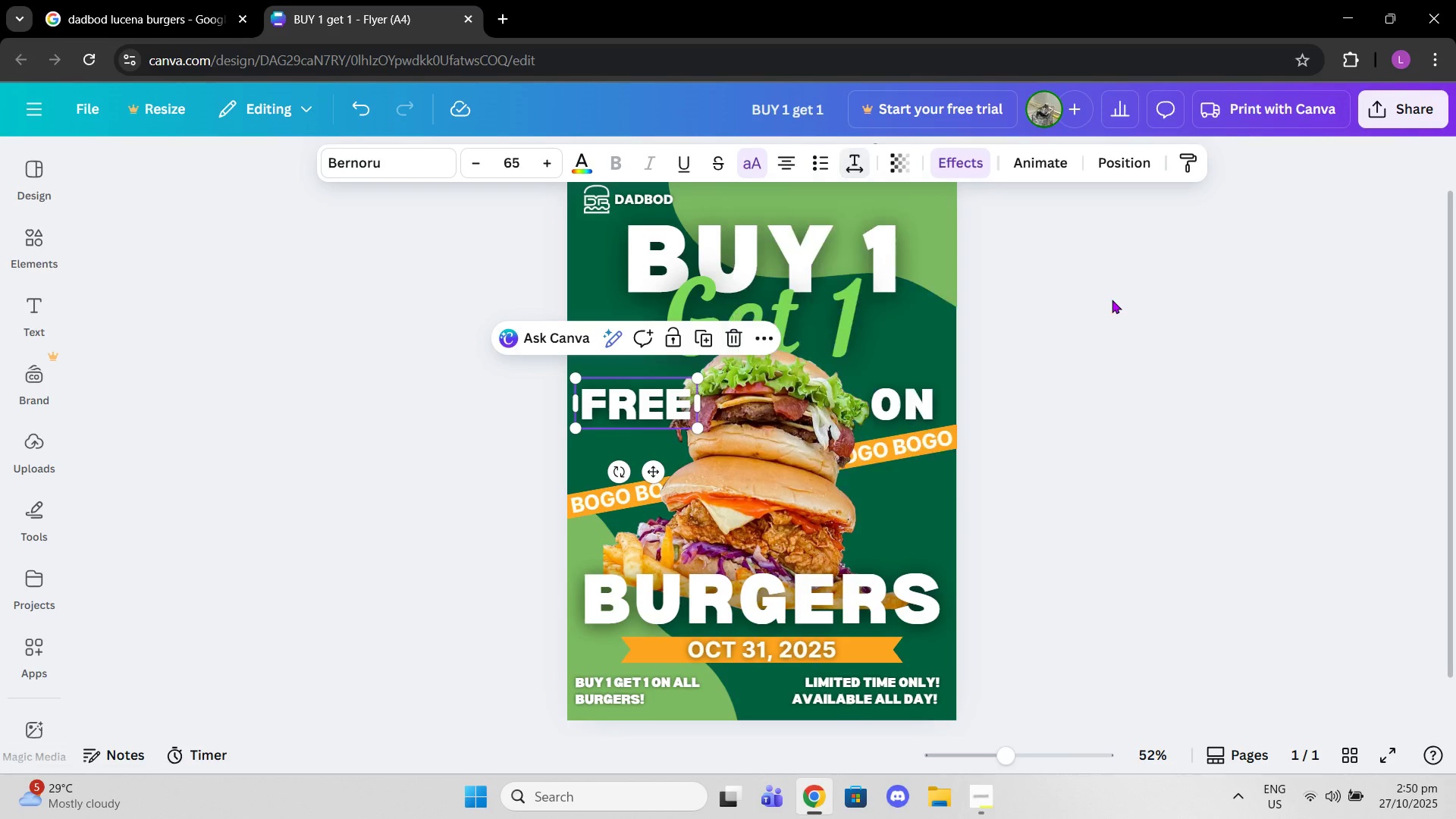 
left_click([1112, 300])
 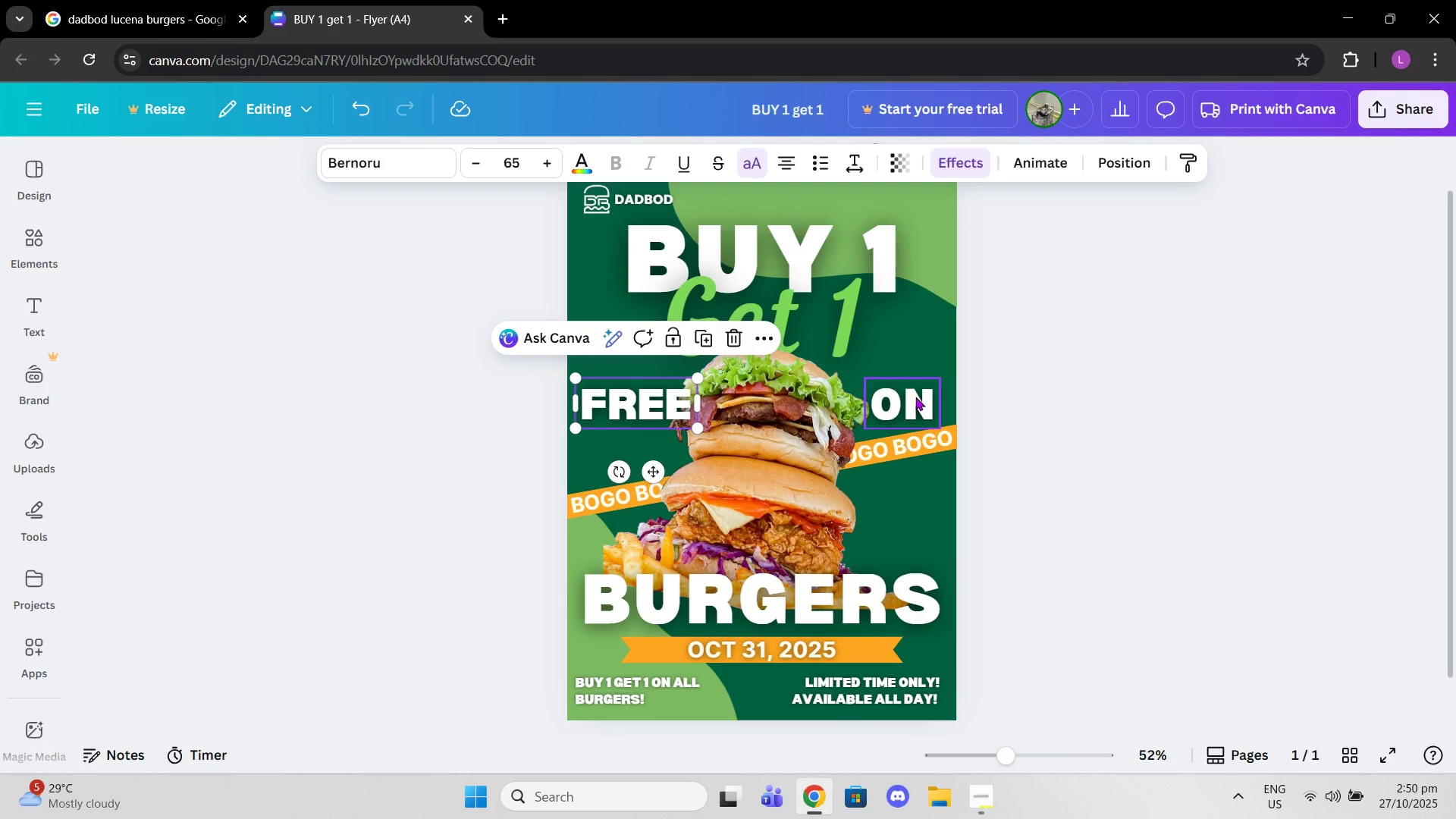 
left_click([915, 397])
 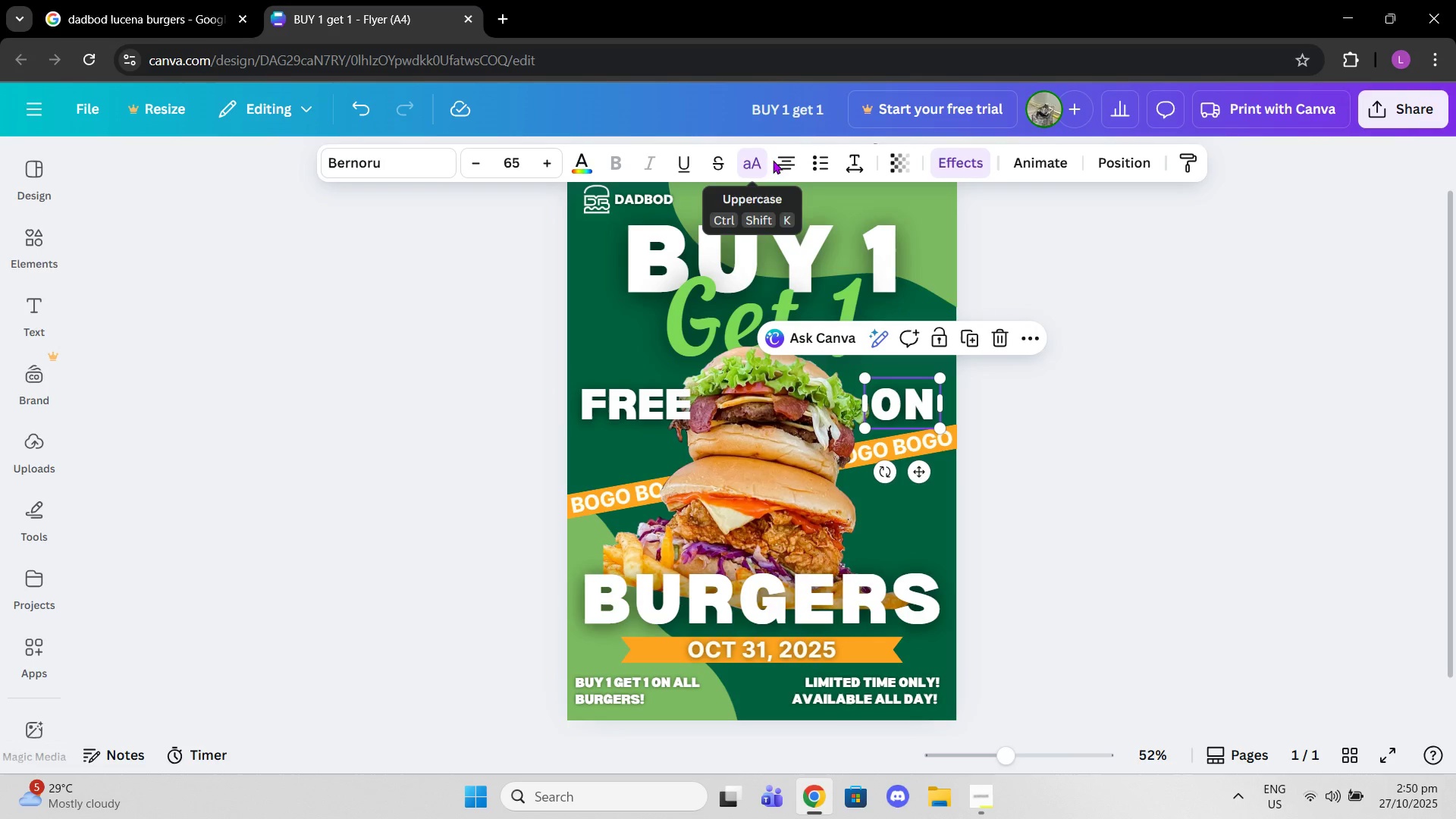 
left_click([849, 155])
 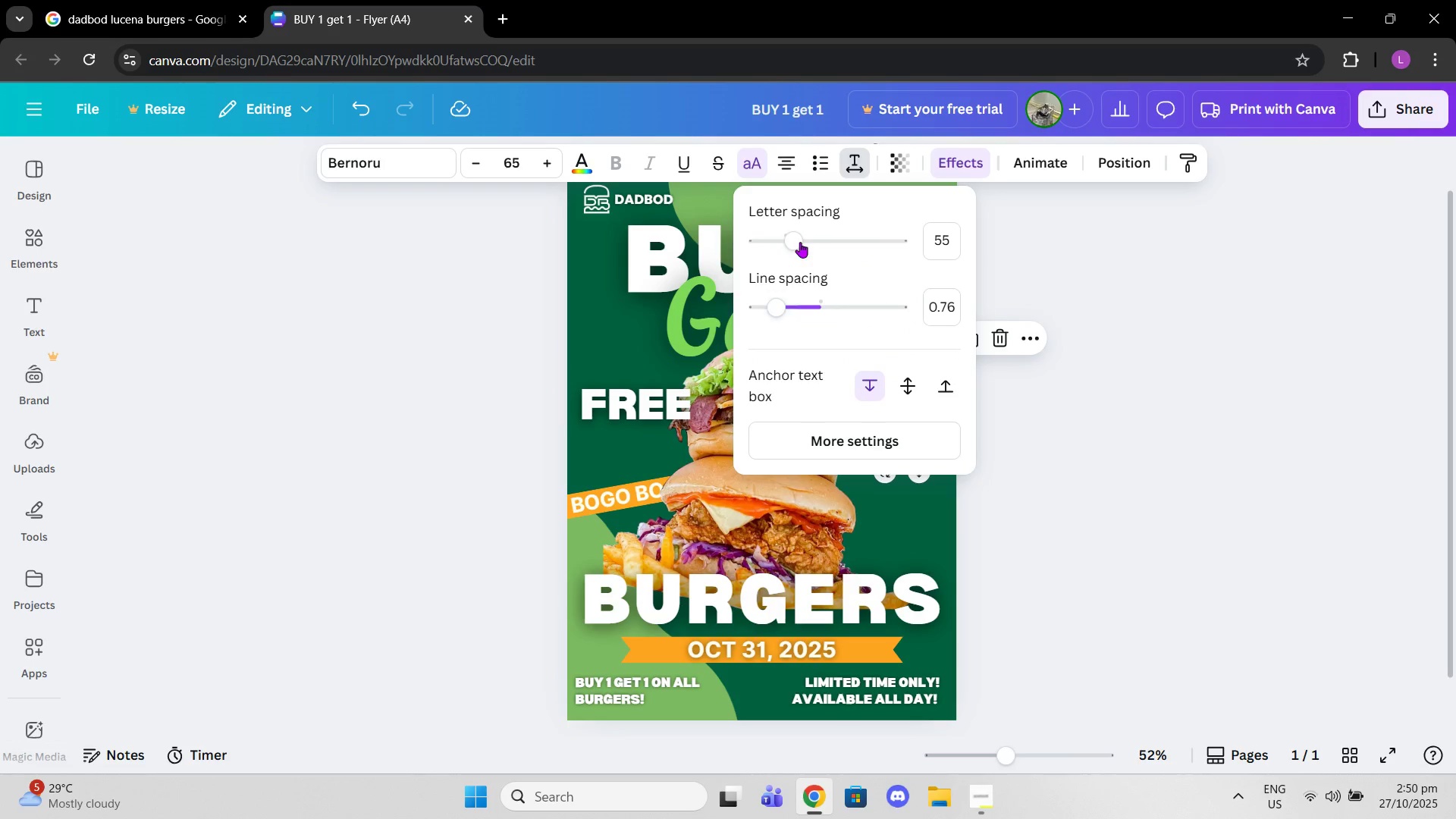 
left_click_drag(start_coordinate=[796, 238], to_coordinate=[785, 232])
 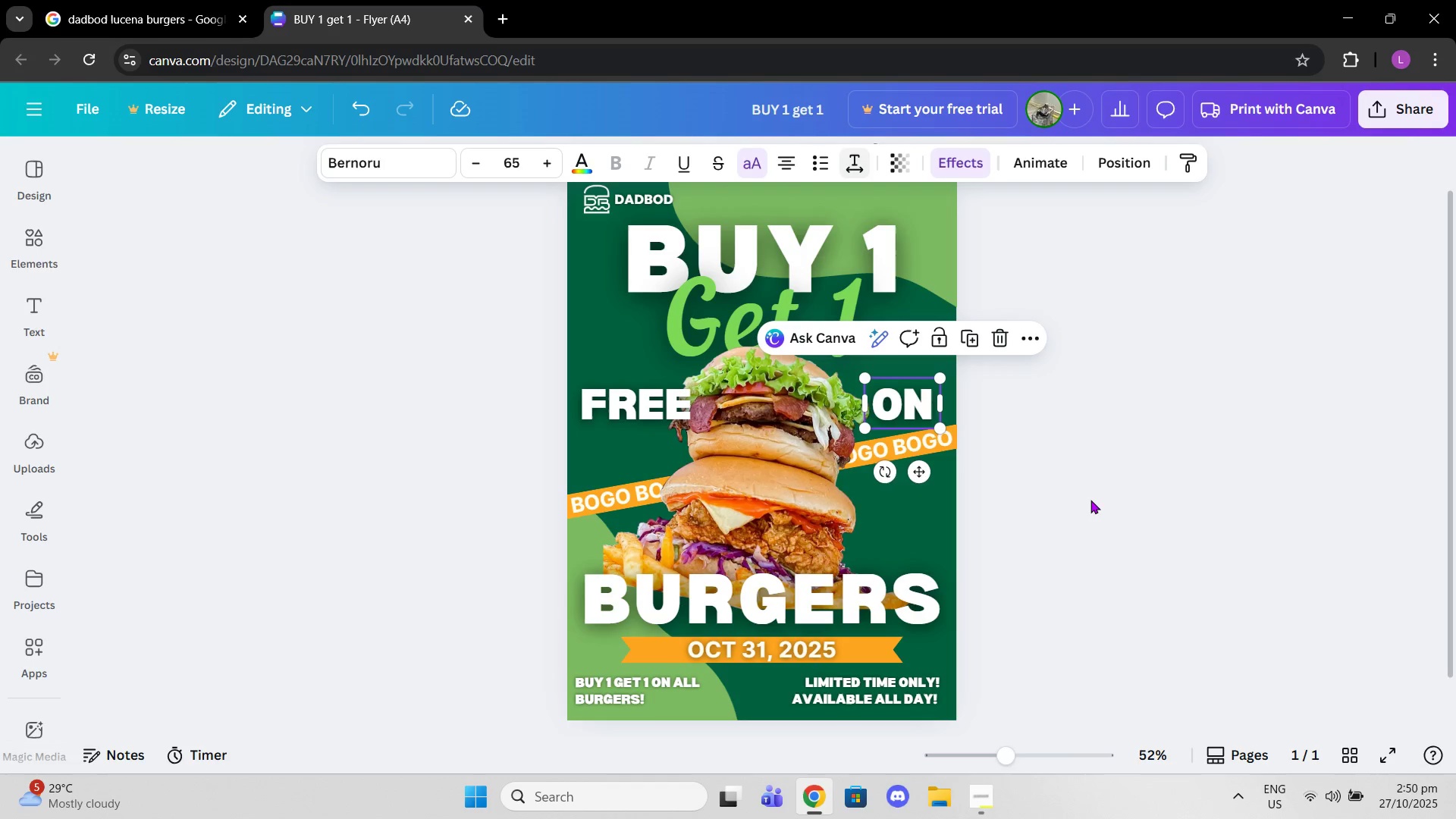 
left_click([1090, 500])
 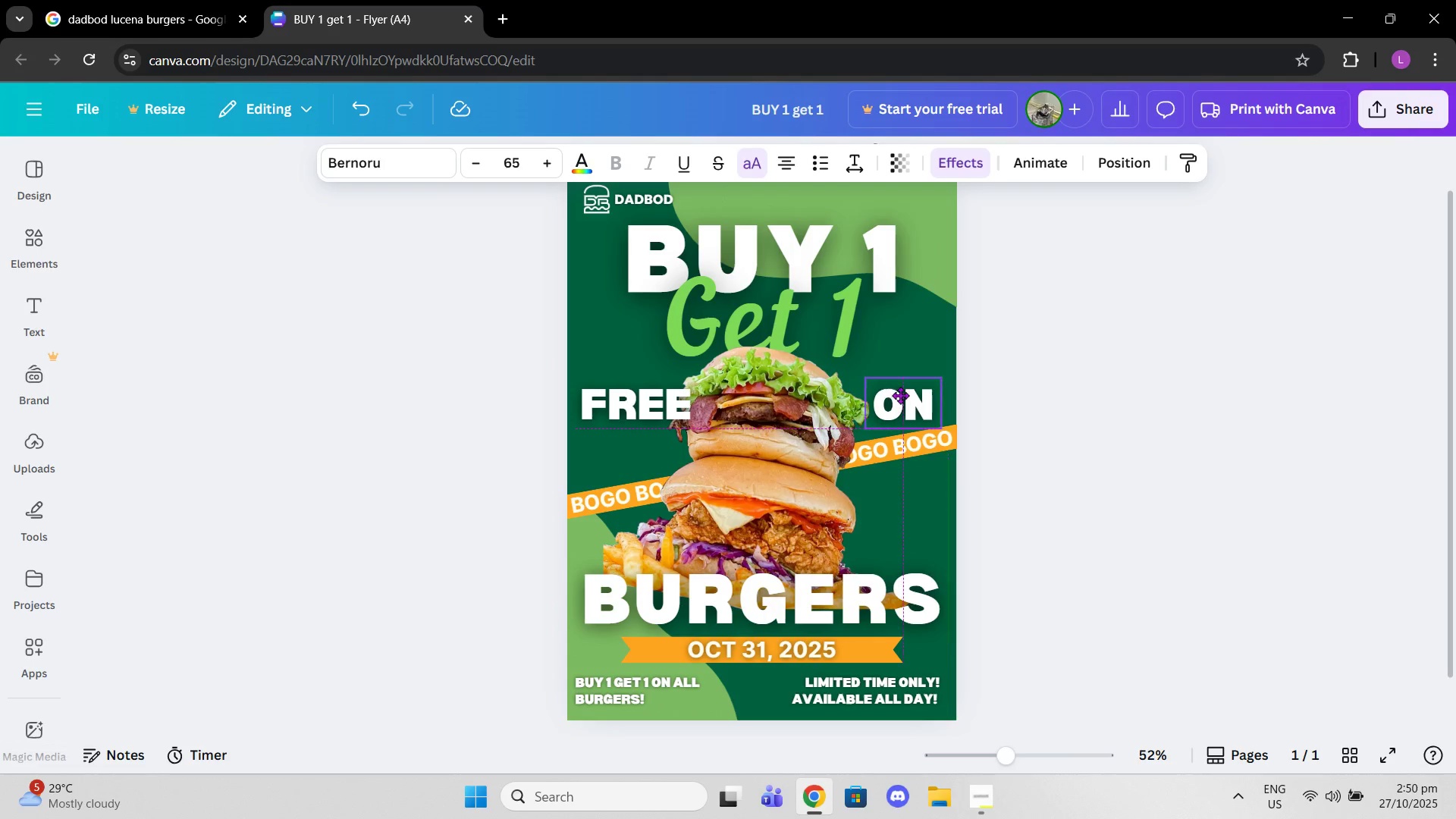 
wait(7.83)
 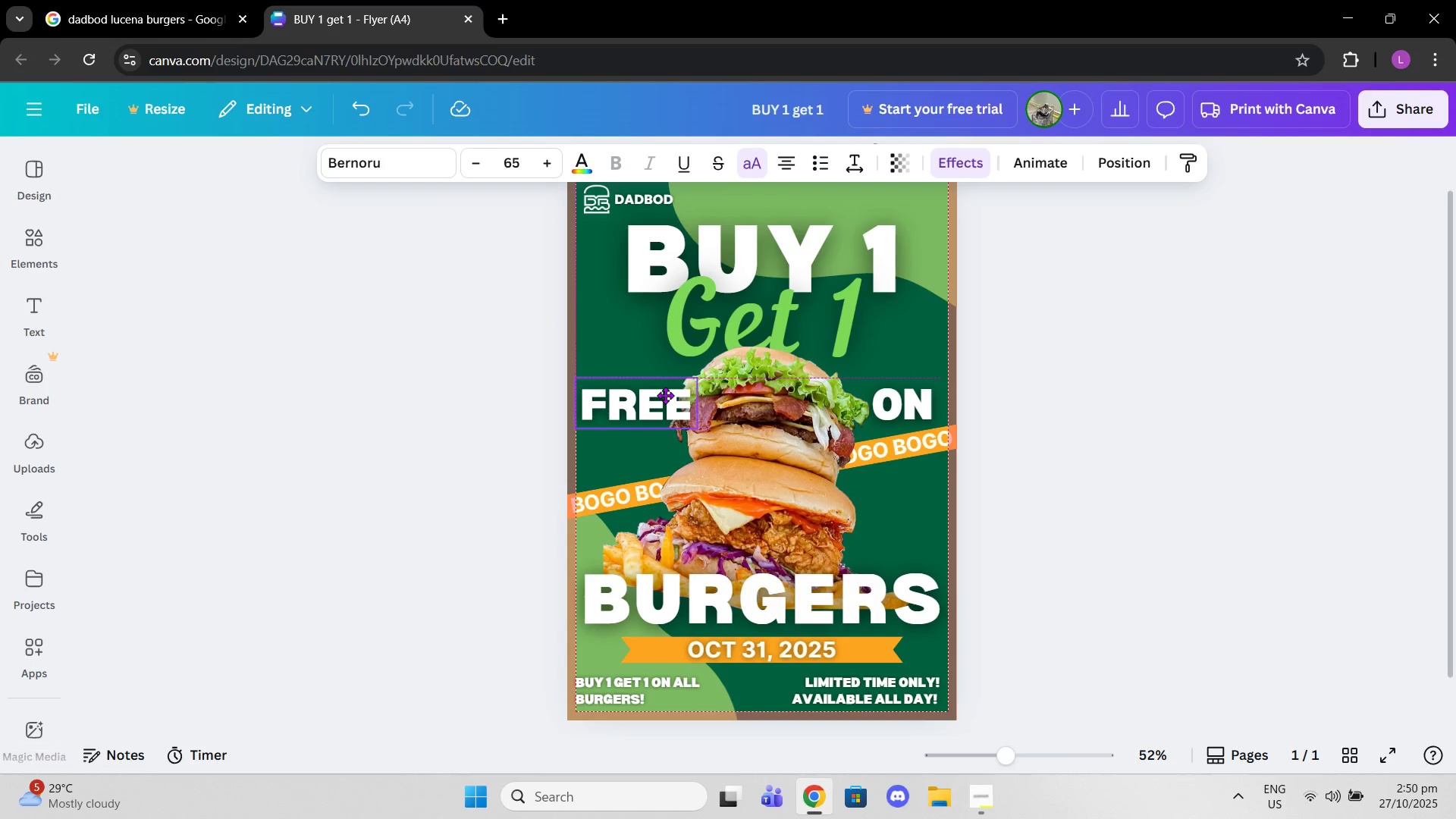 
left_click([915, 395])
 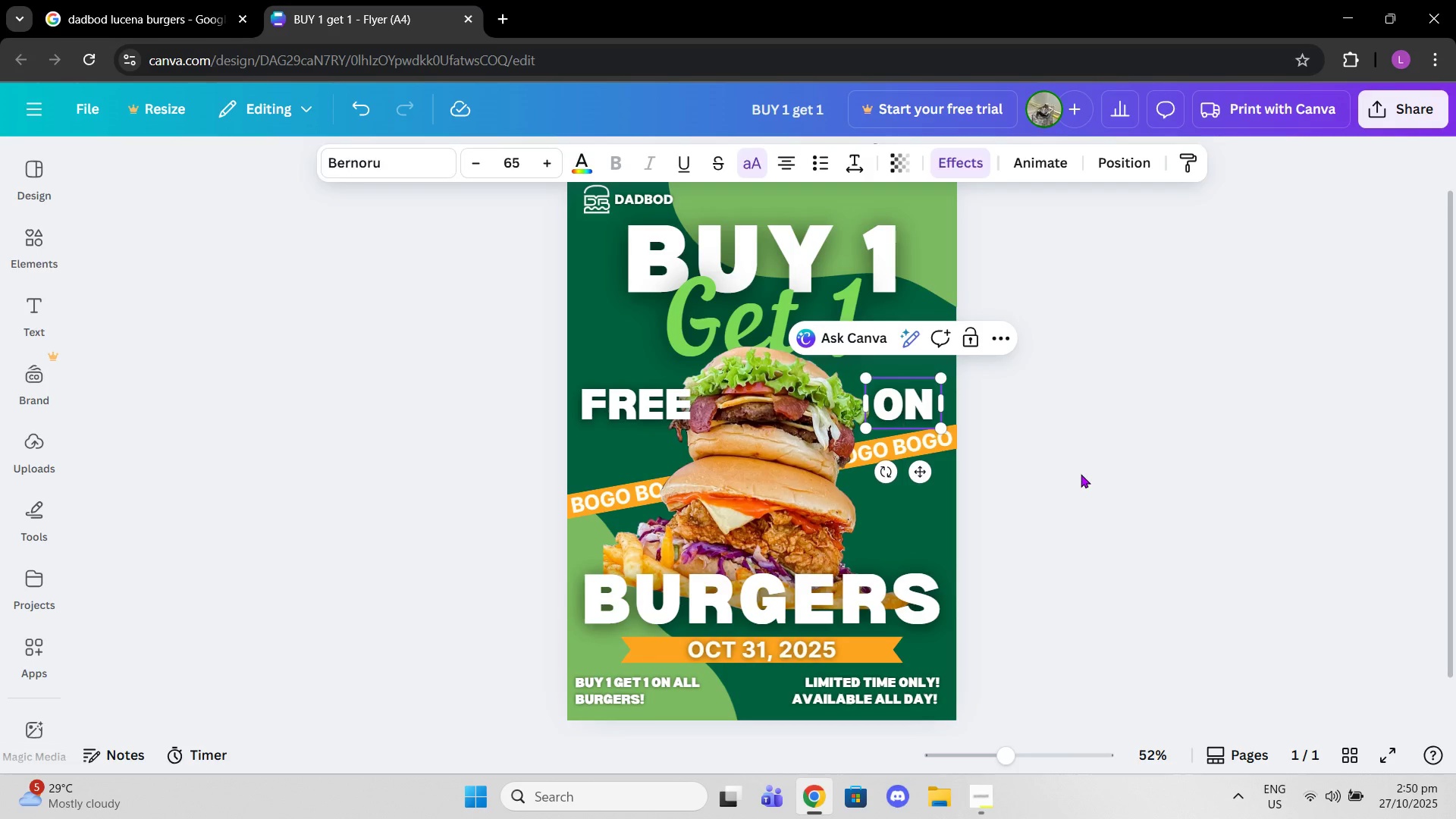 
left_click([1081, 474])
 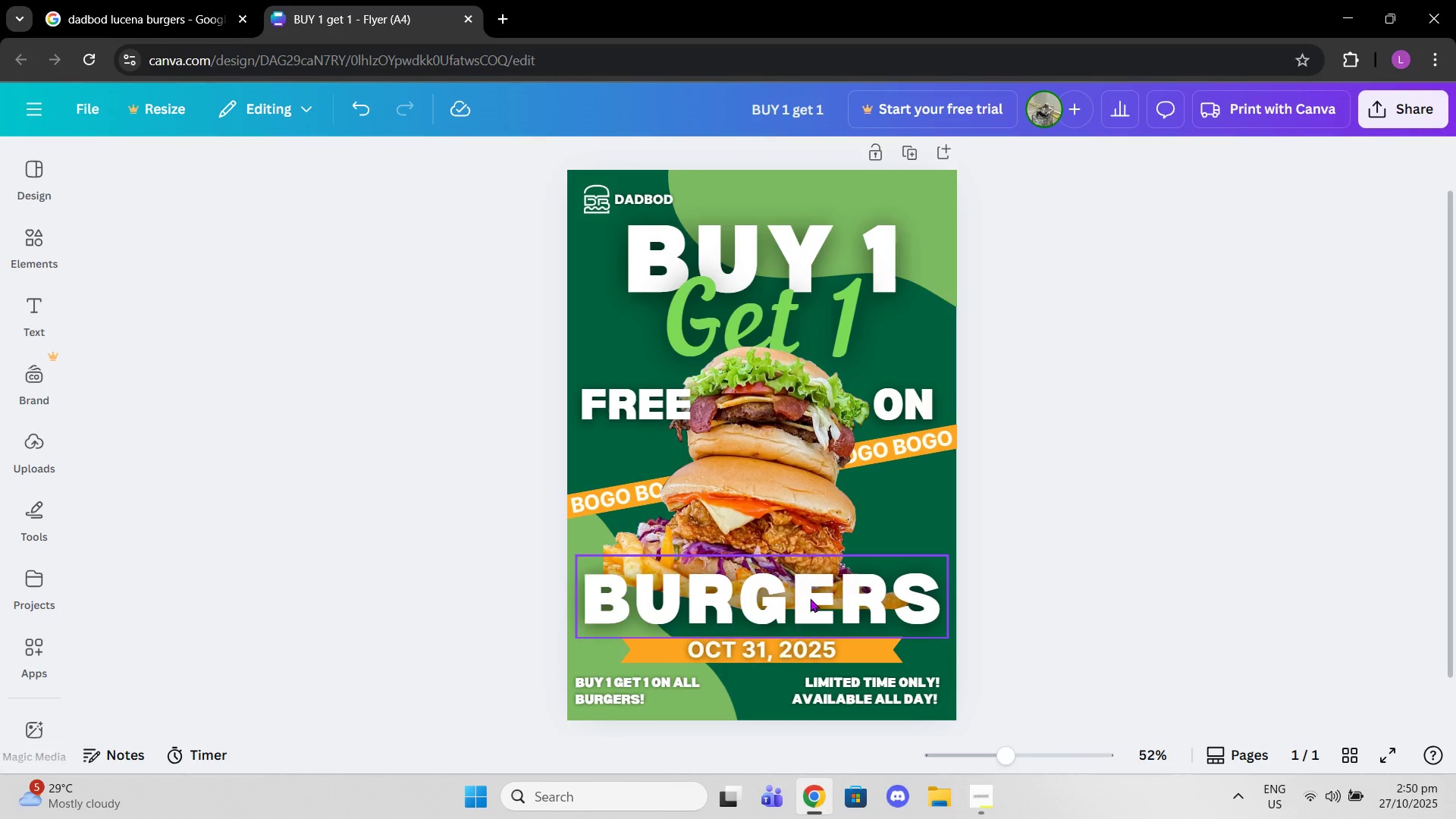 
left_click([810, 598])
 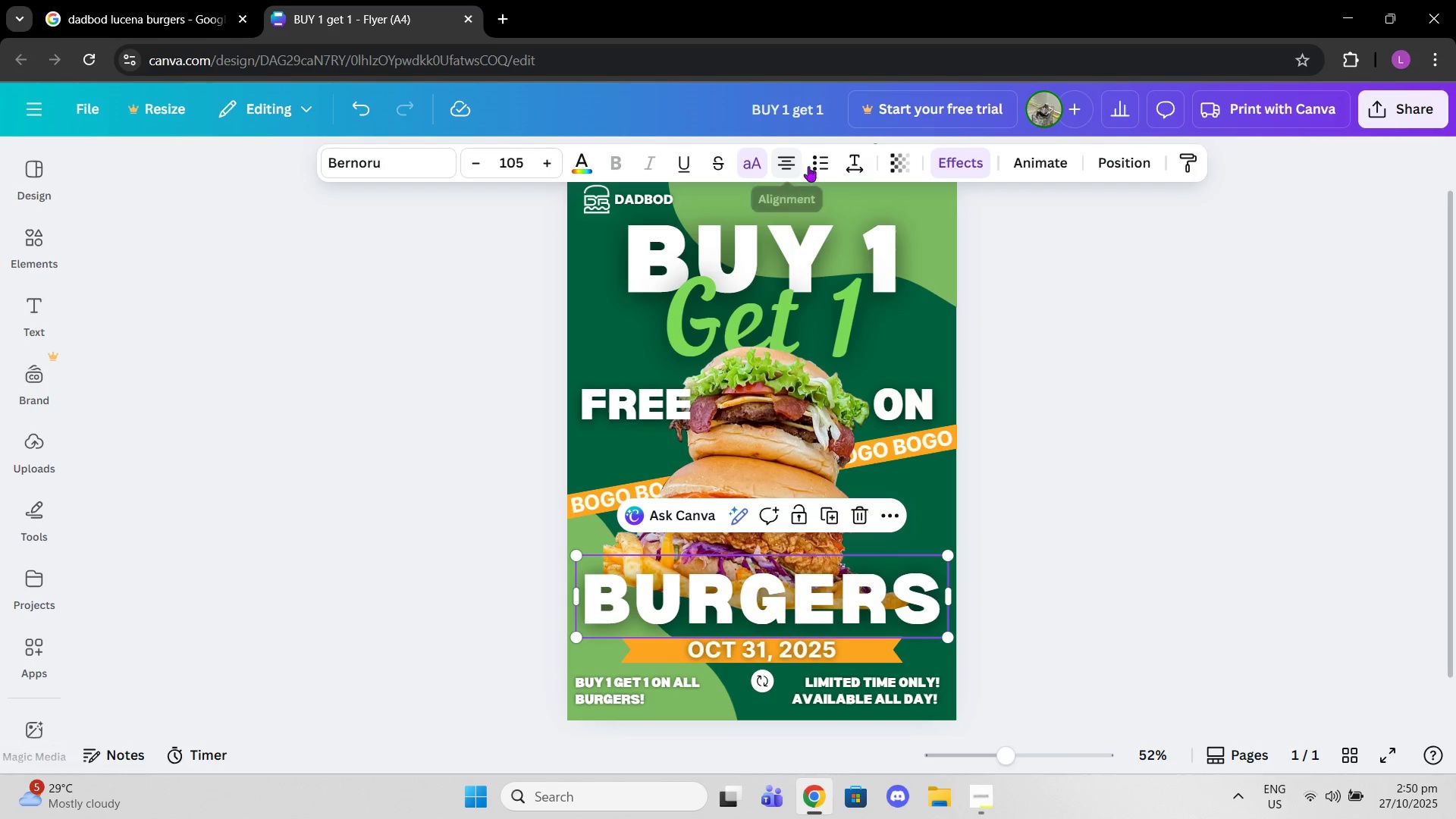 
left_click([852, 166])
 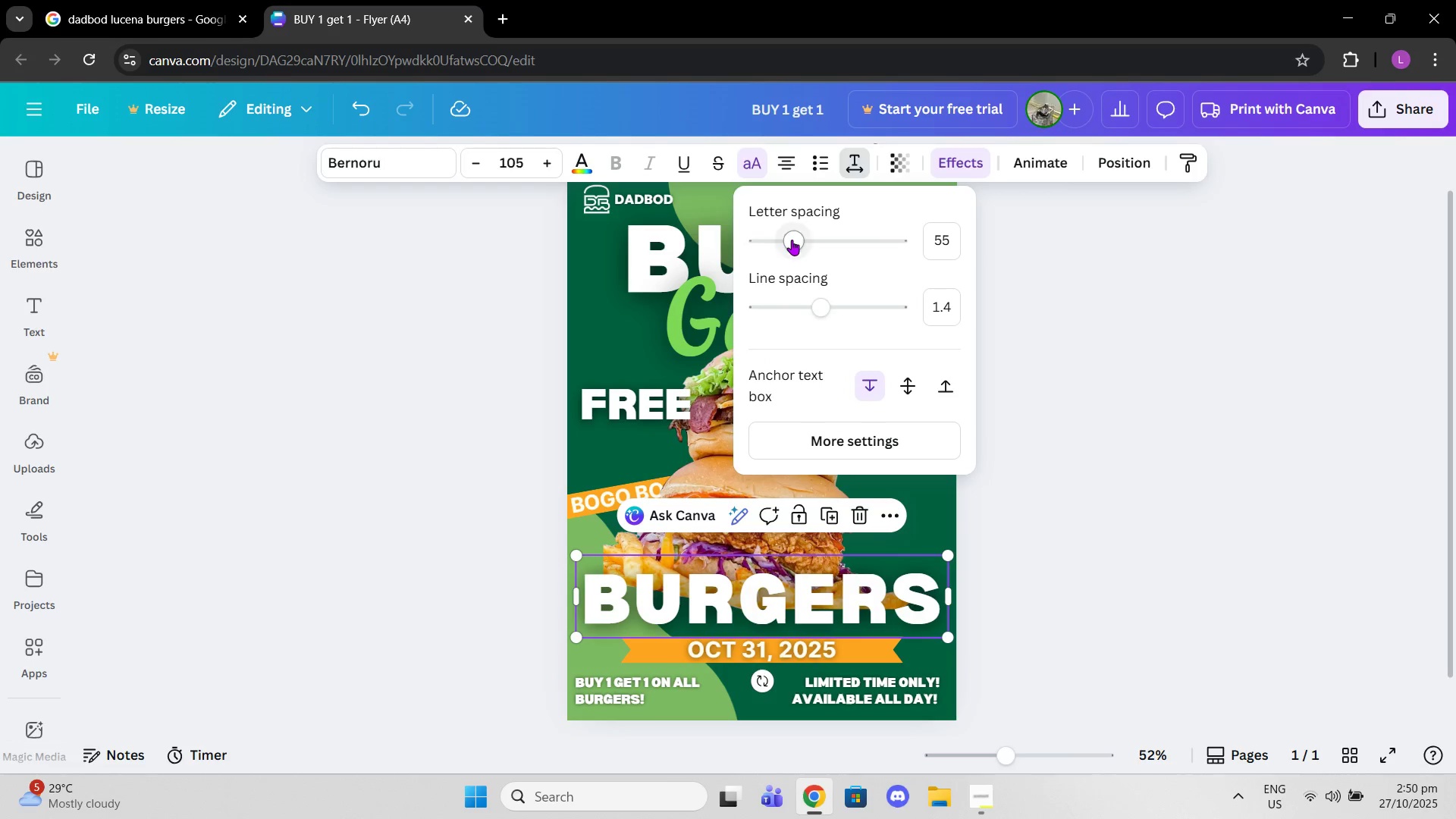 
left_click_drag(start_coordinate=[790, 240], to_coordinate=[786, 234])
 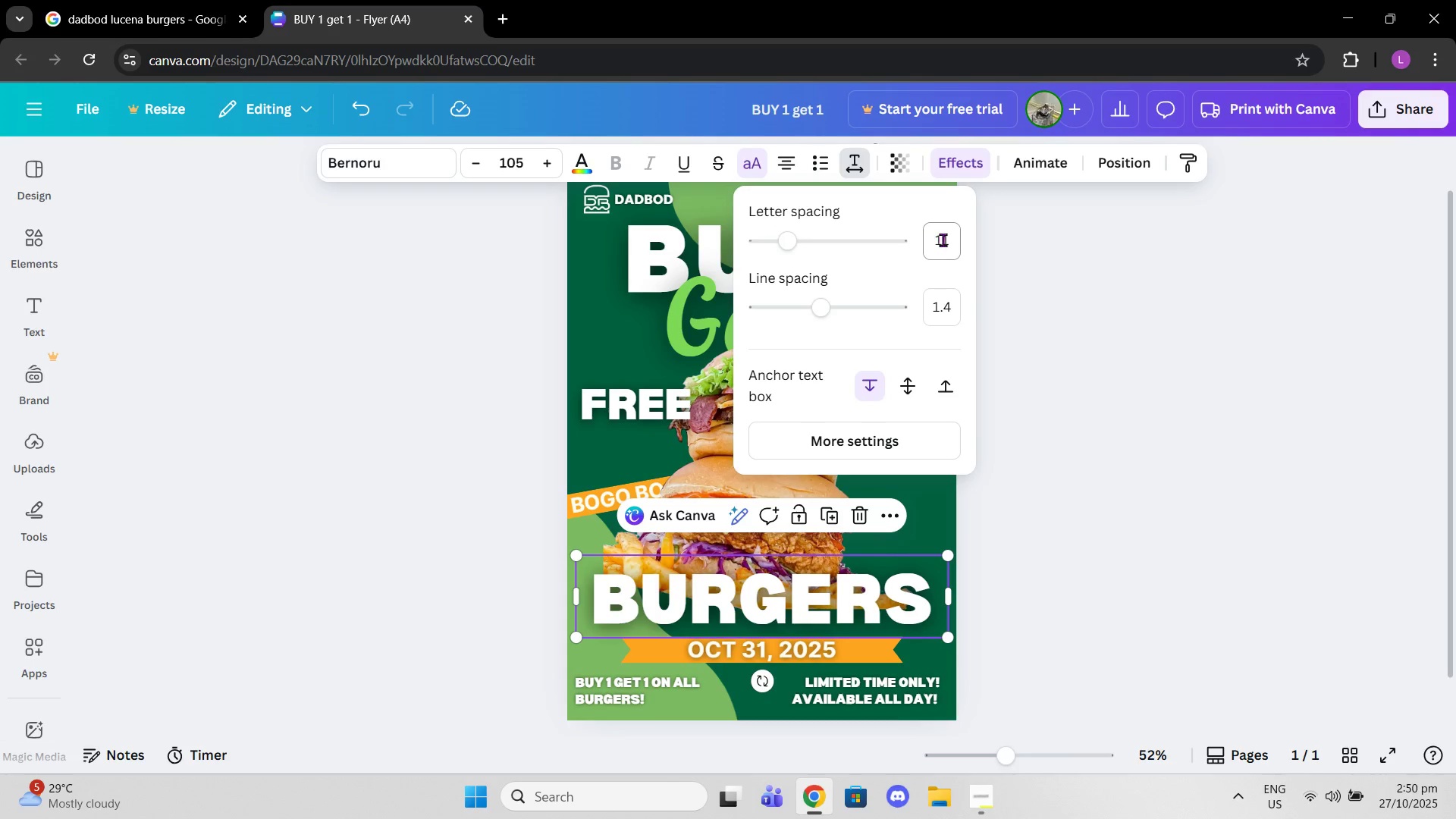 
left_click([943, 240])